 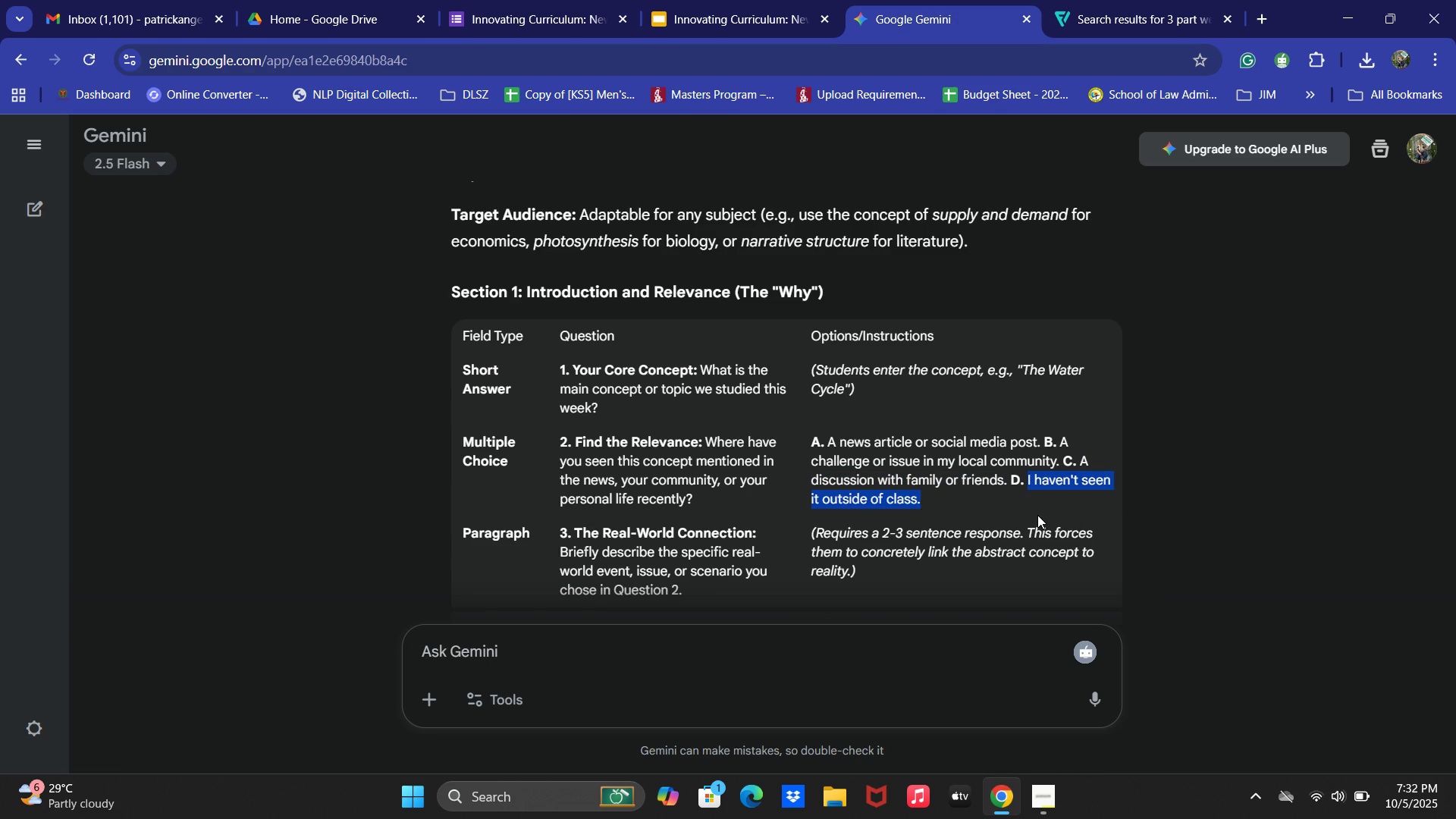 
key(Control+C)
 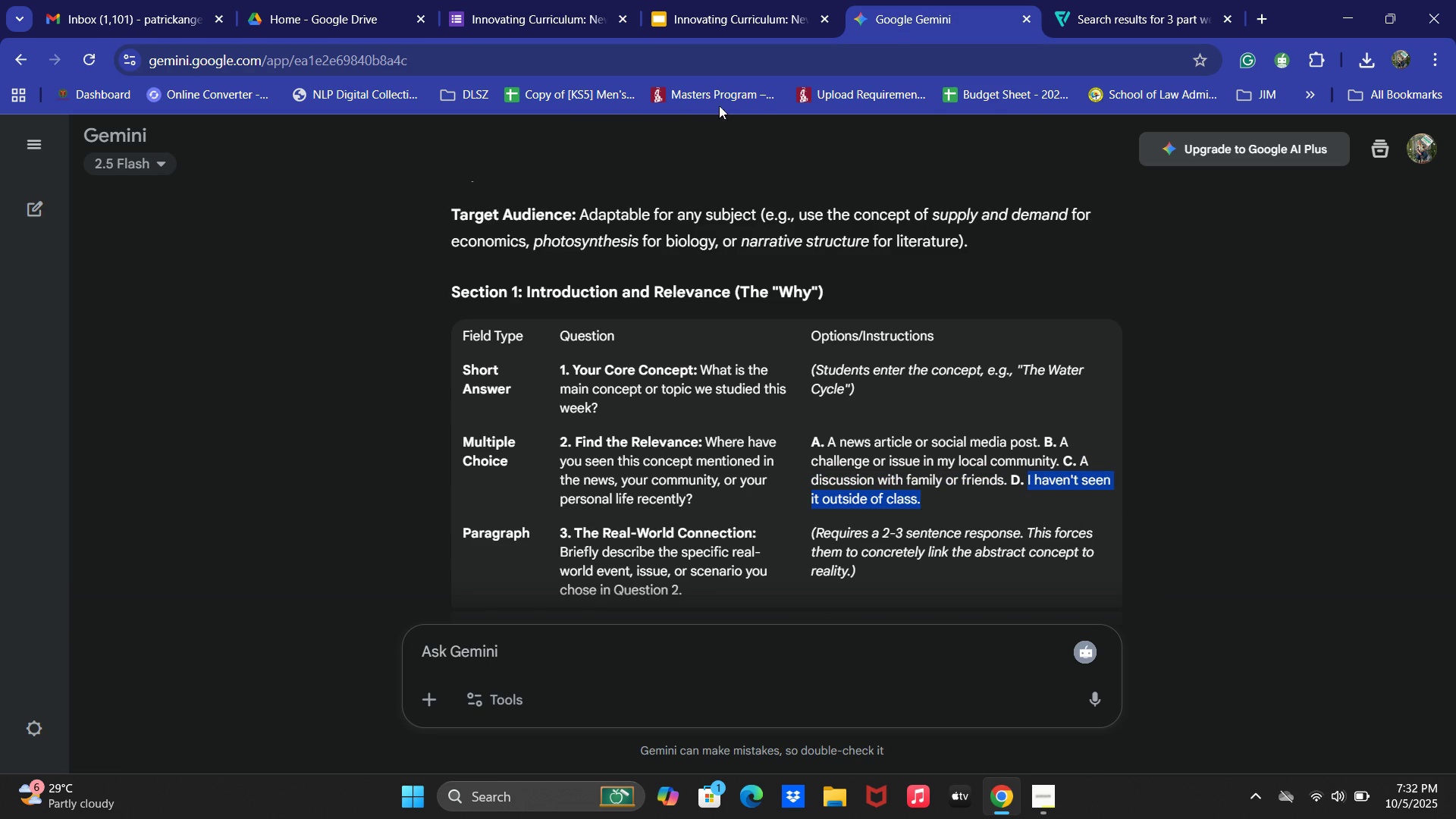 
left_click([363, 0])
 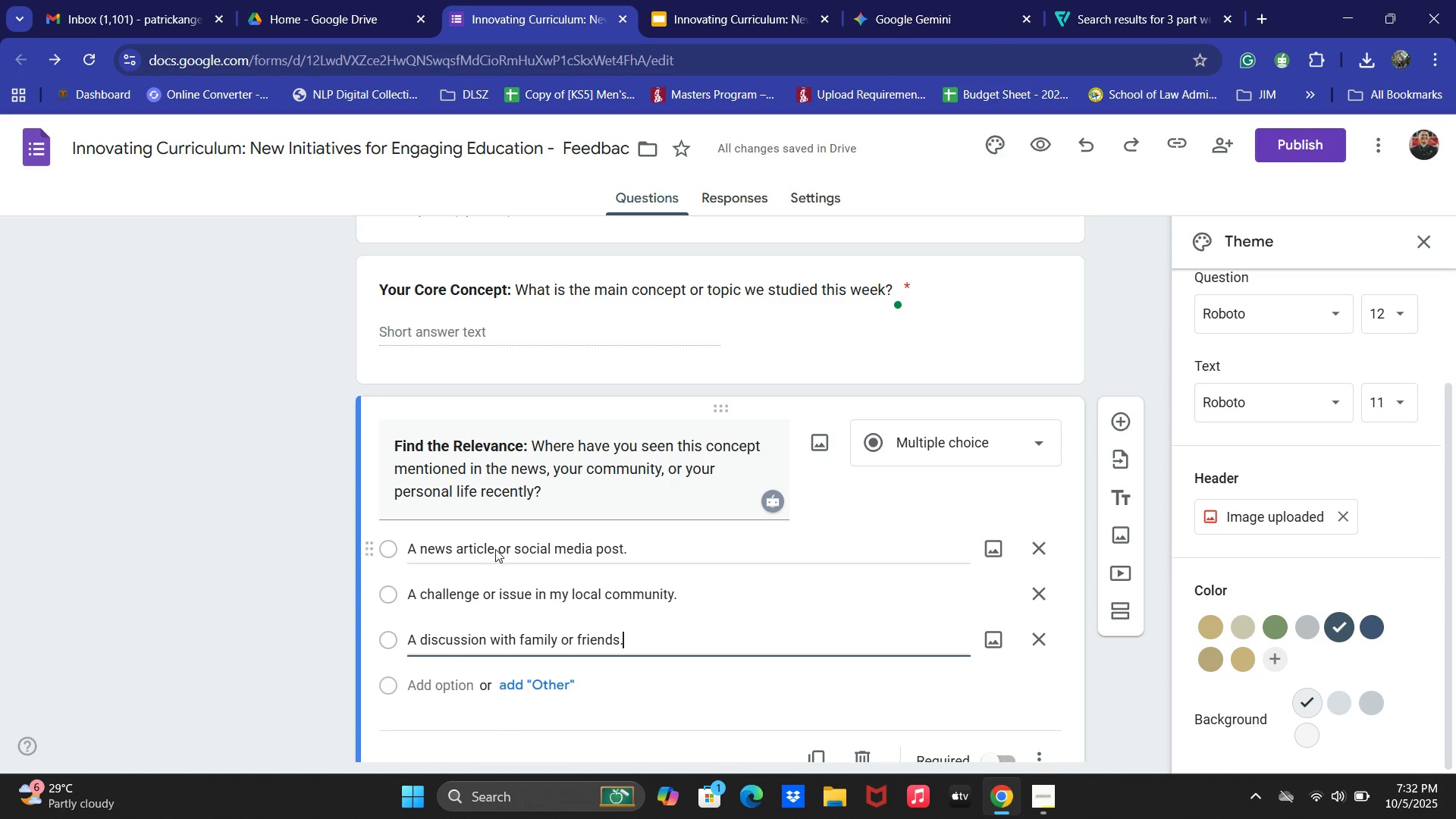 
left_click([454, 697])
 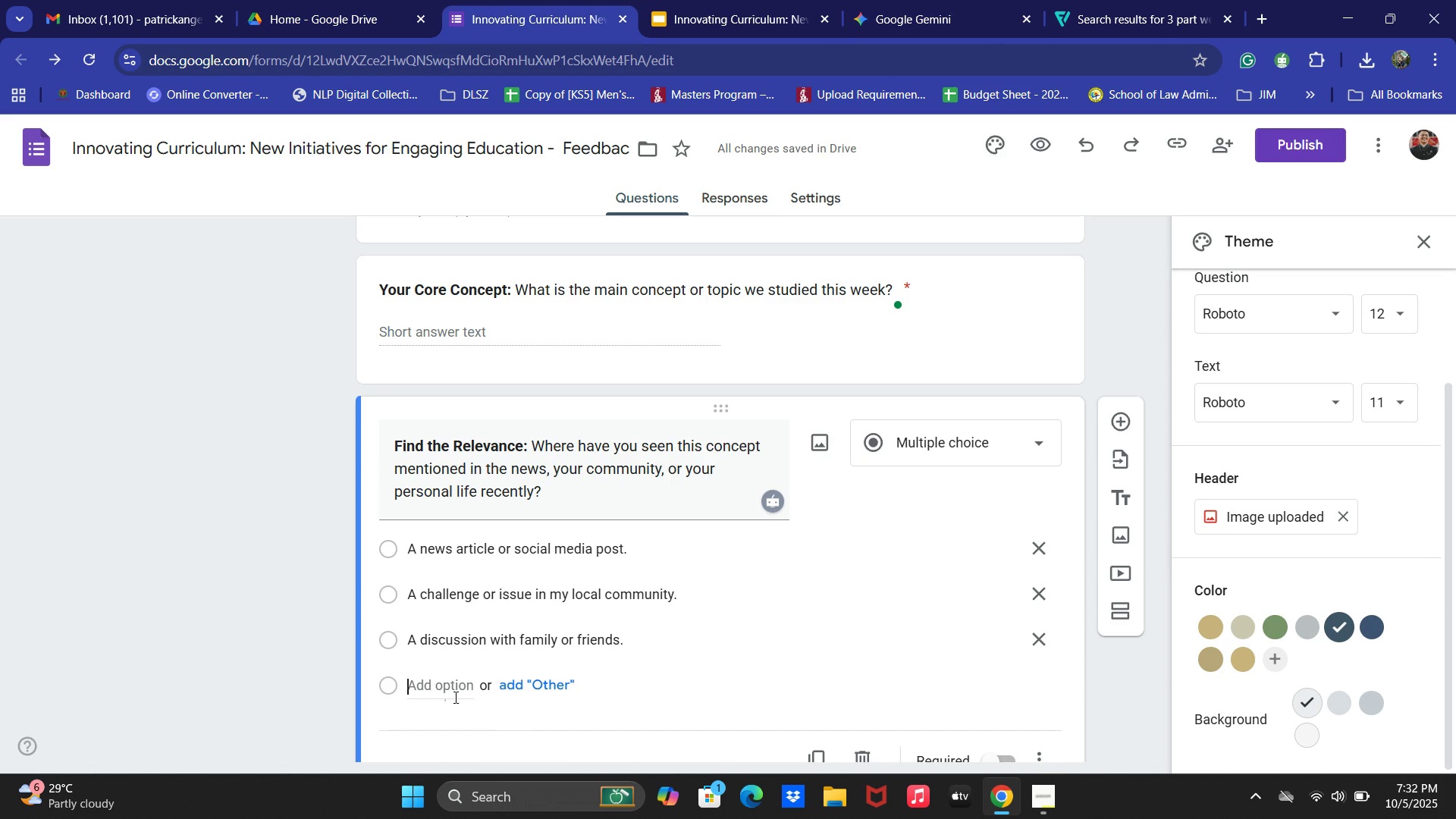 
key(Control+ControlLeft)
 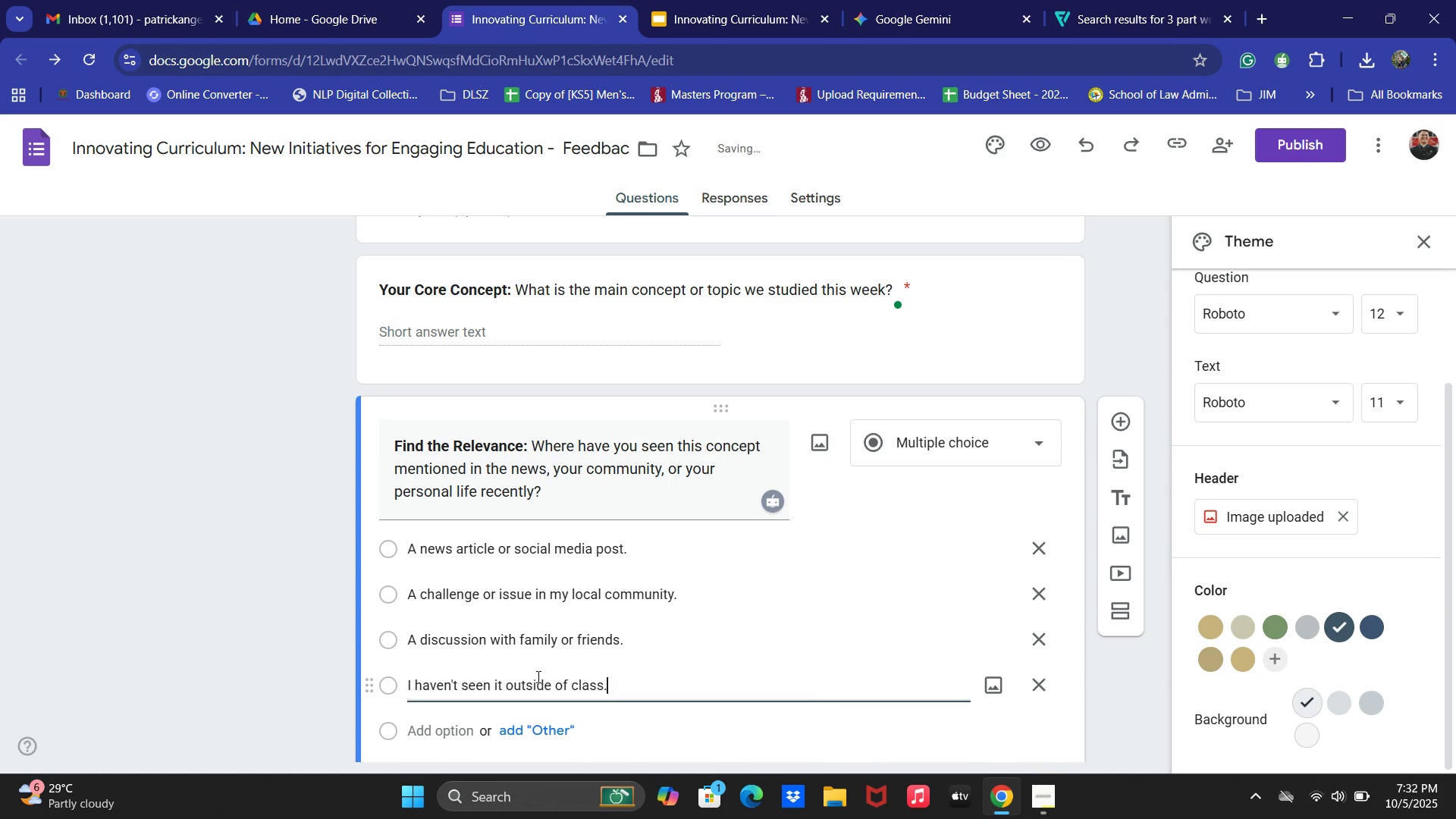 
scroll: coordinate [607, 640], scroll_direction: down, amount: 2.0
 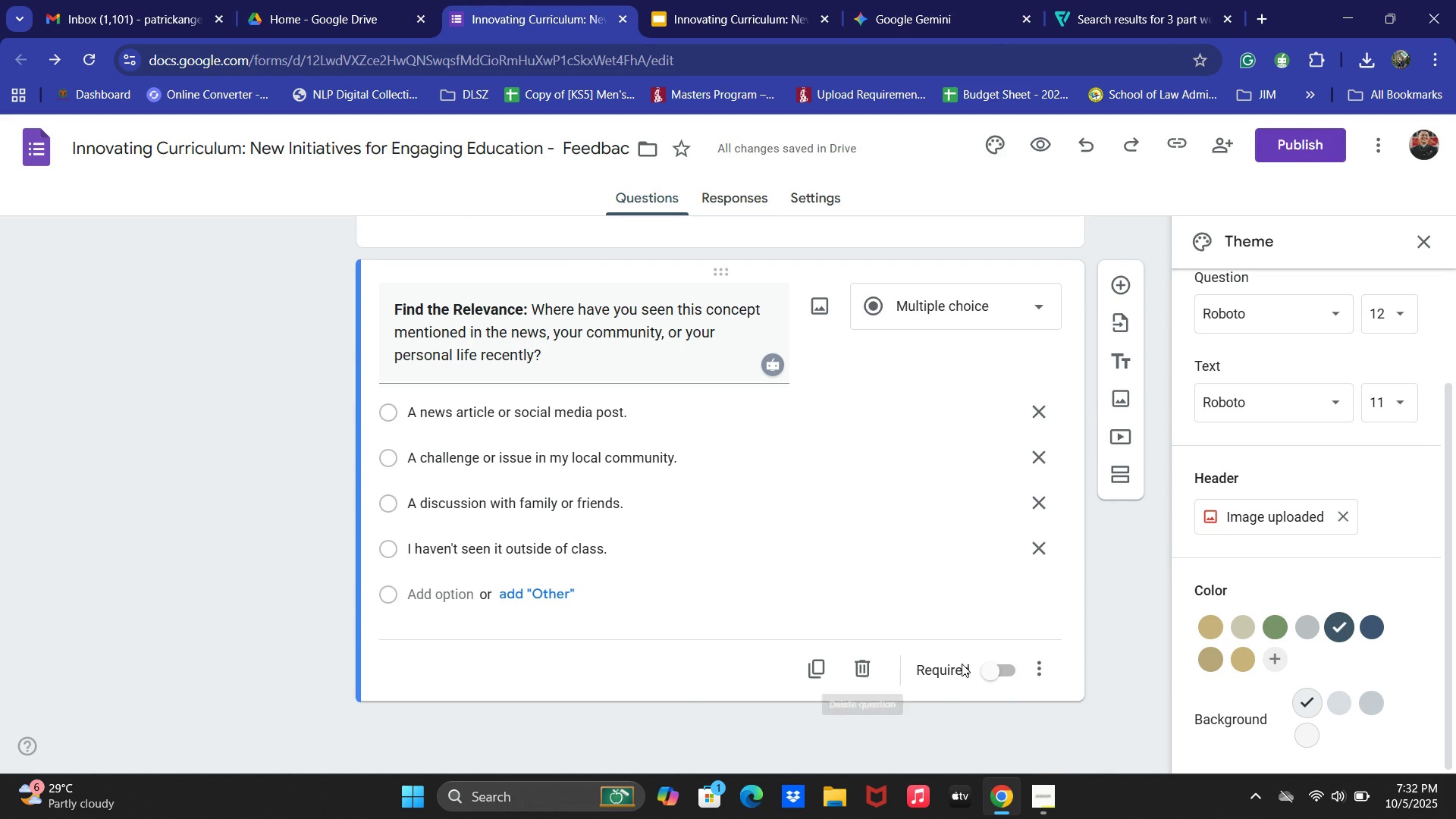 
scroll: coordinate [986, 632], scroll_direction: up, amount: 1.0
 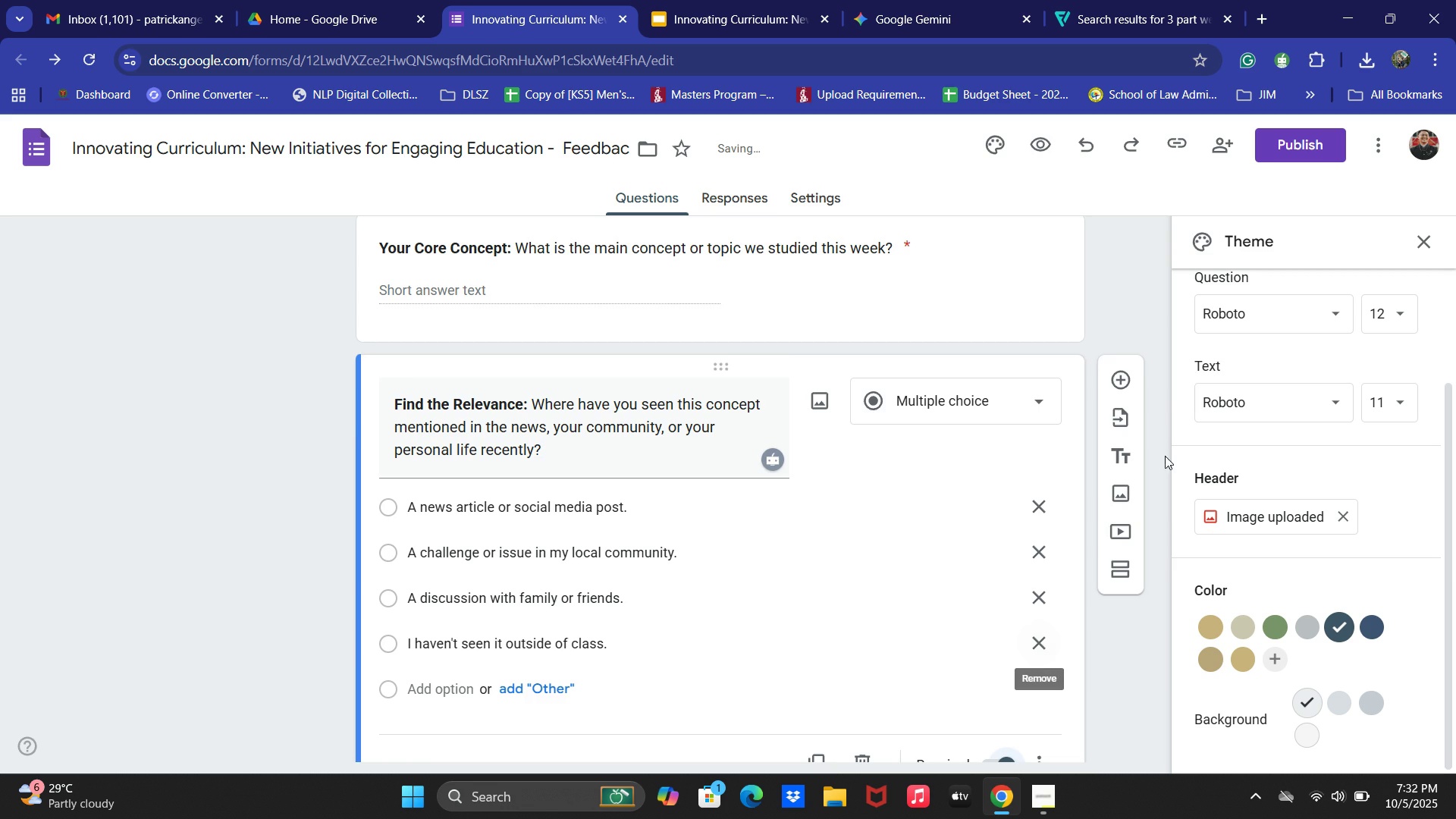 
left_click([1117, 379])
 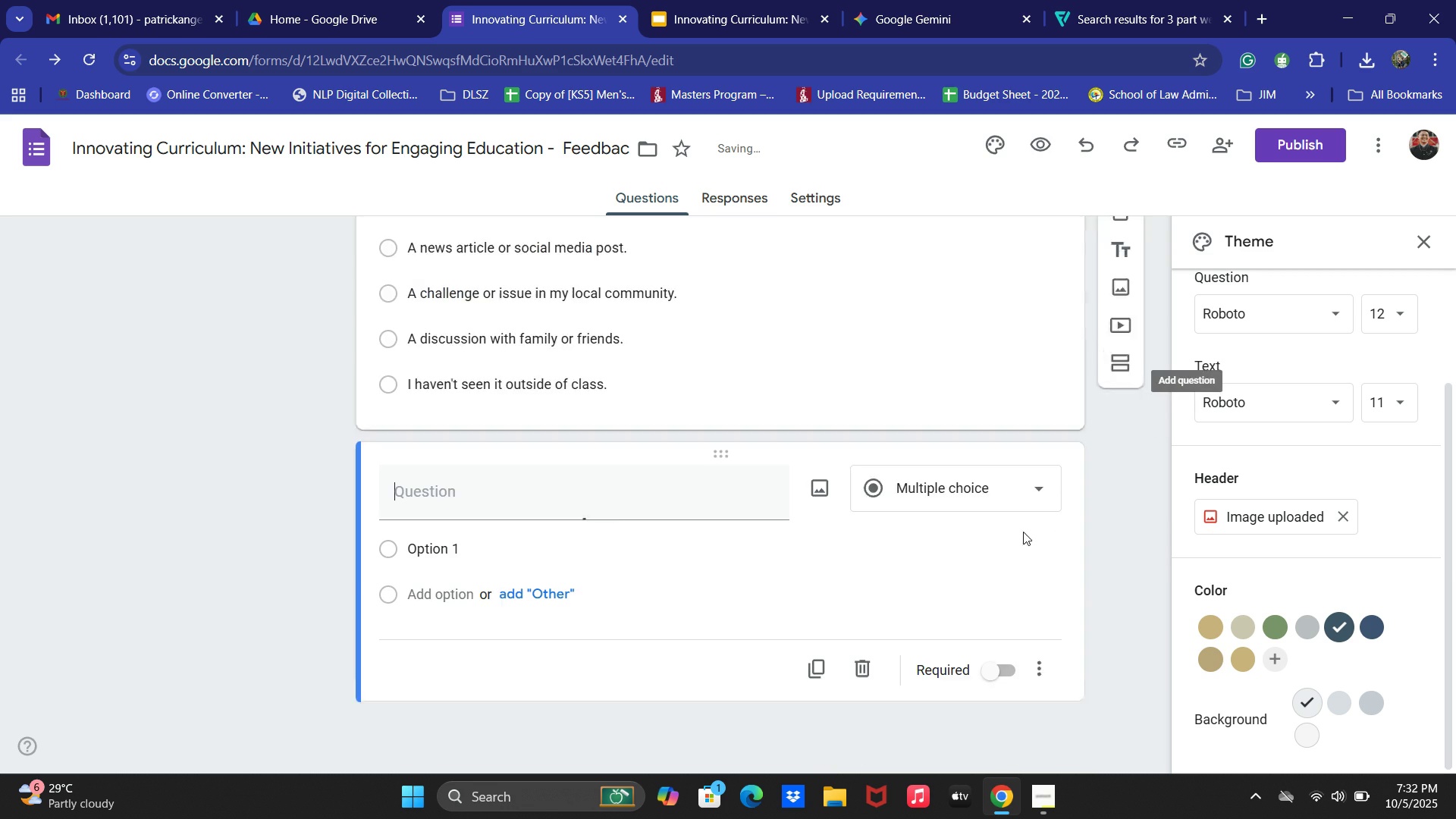 
scroll: coordinate [570, 439], scroll_direction: down, amount: 3.0